 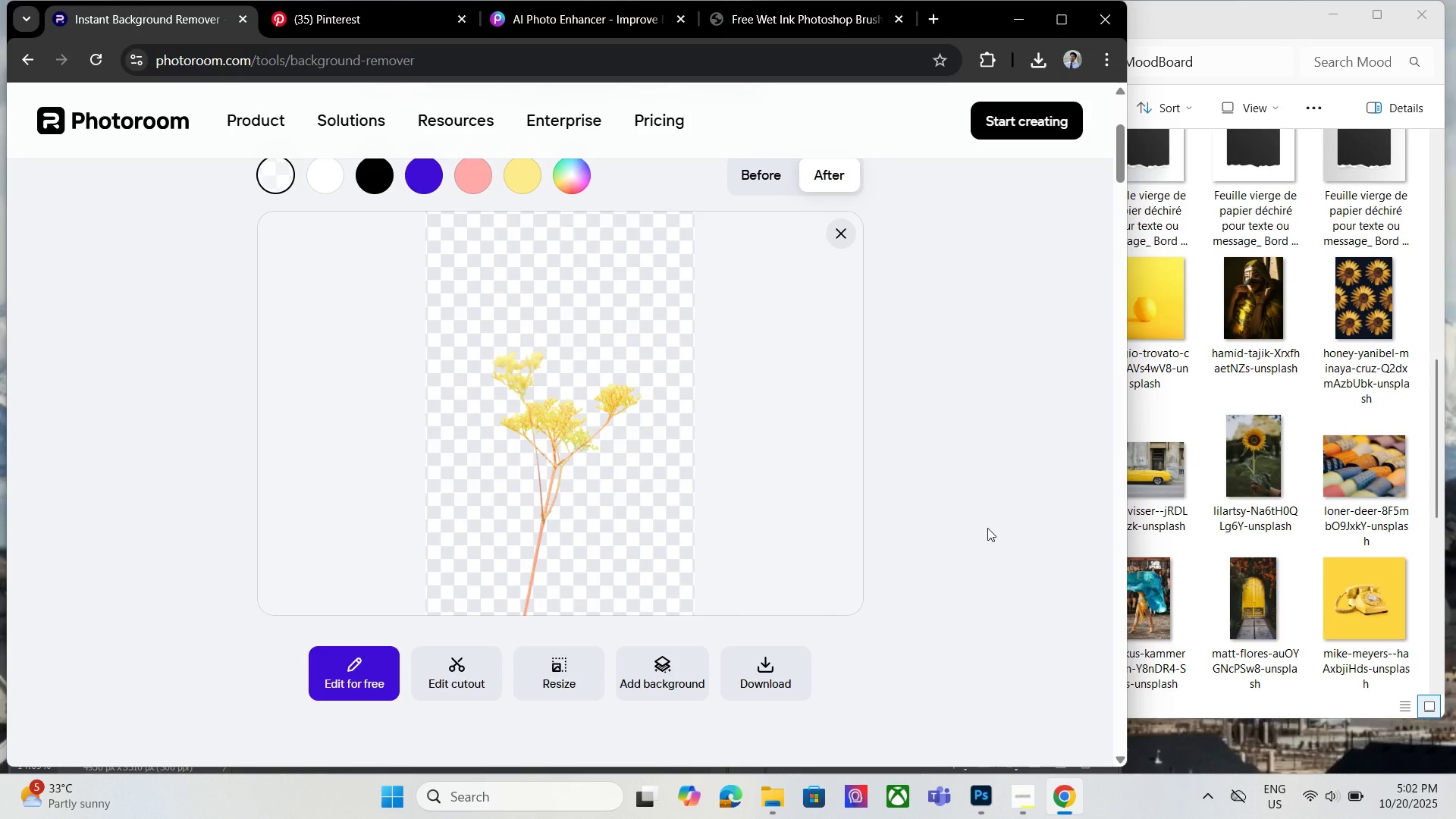 
left_click([764, 687])
 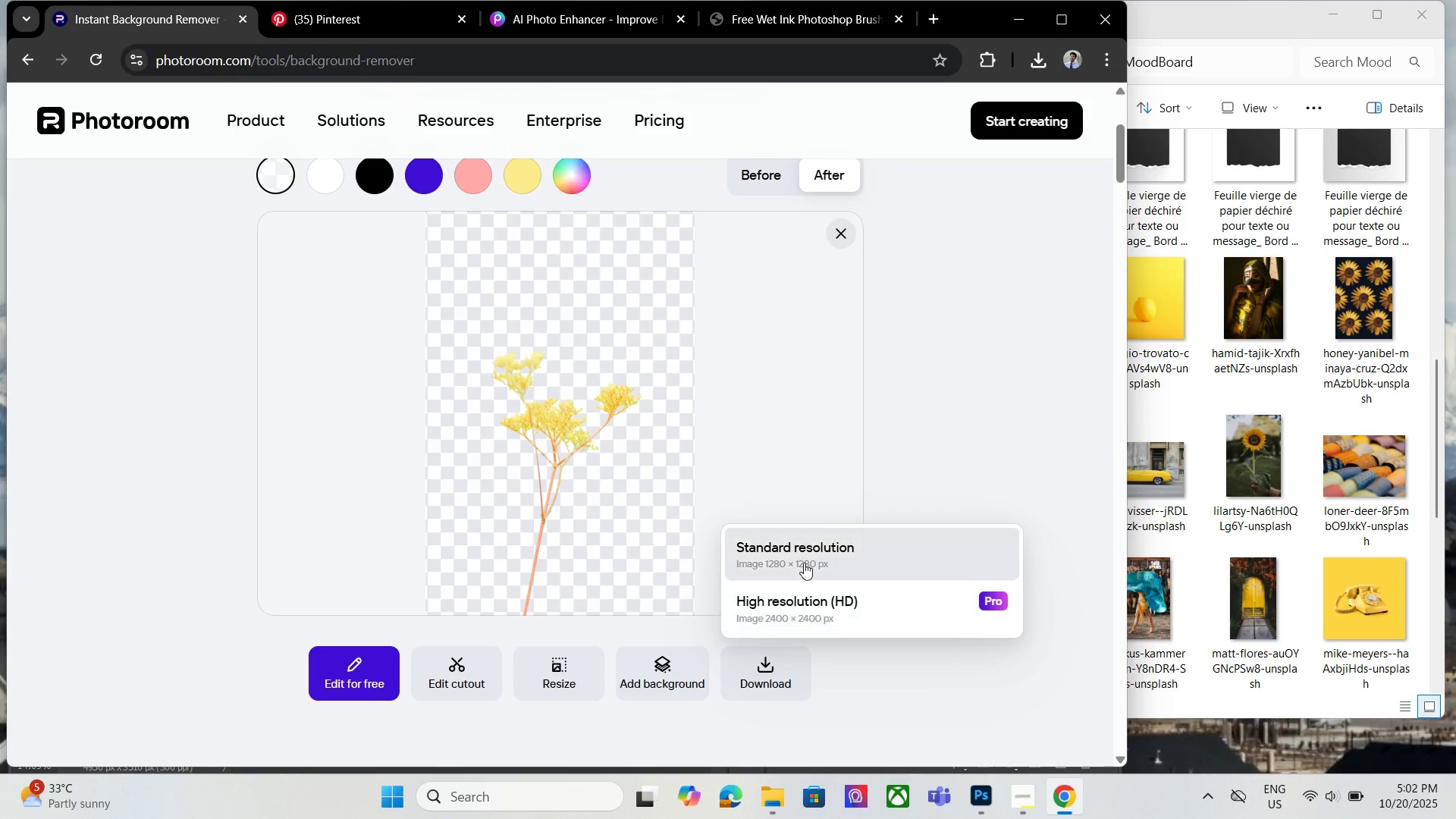 
left_click([804, 563])
 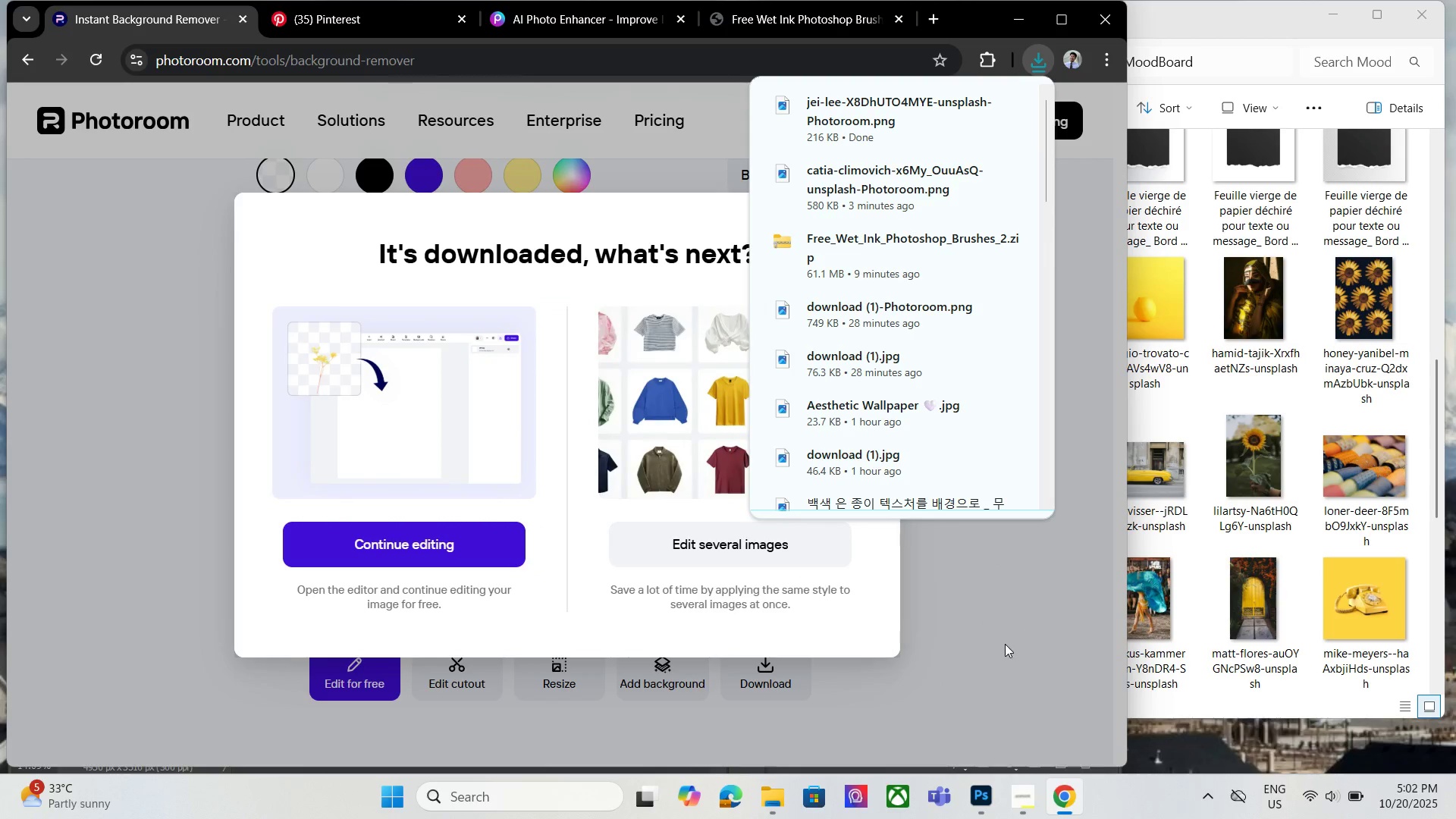 
wait(6.4)
 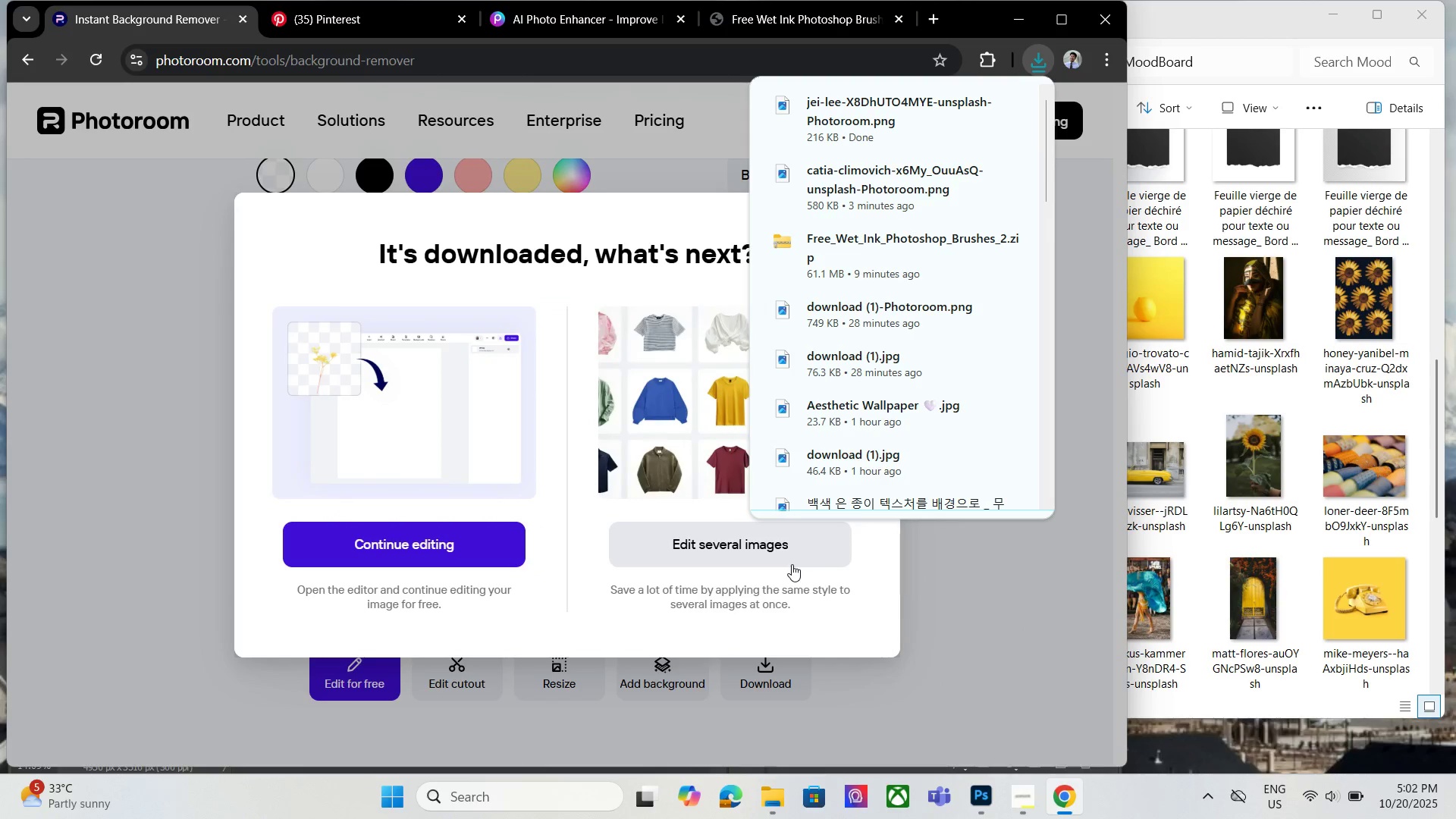 
left_click([434, 410])
 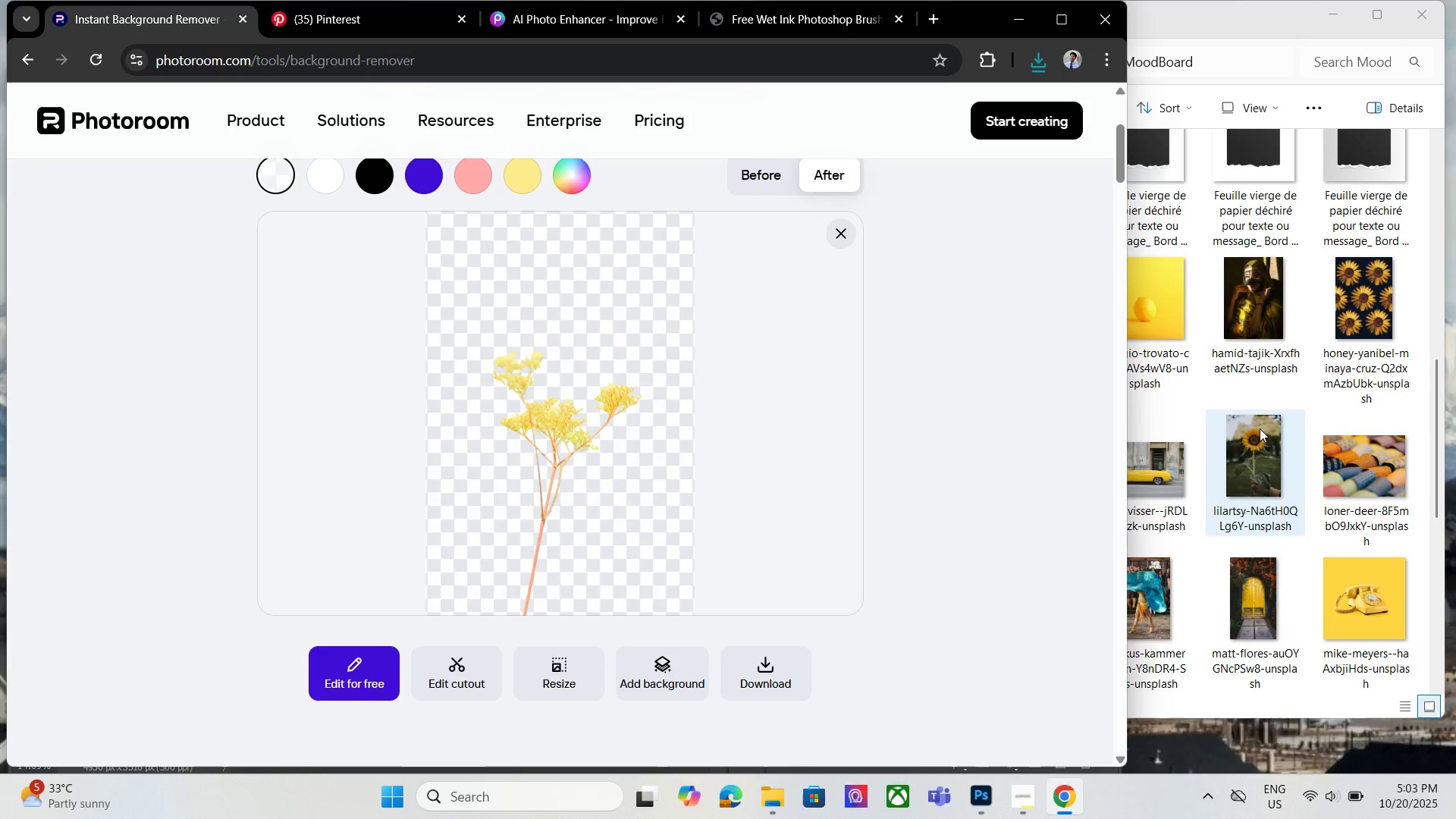 
wait(5.7)
 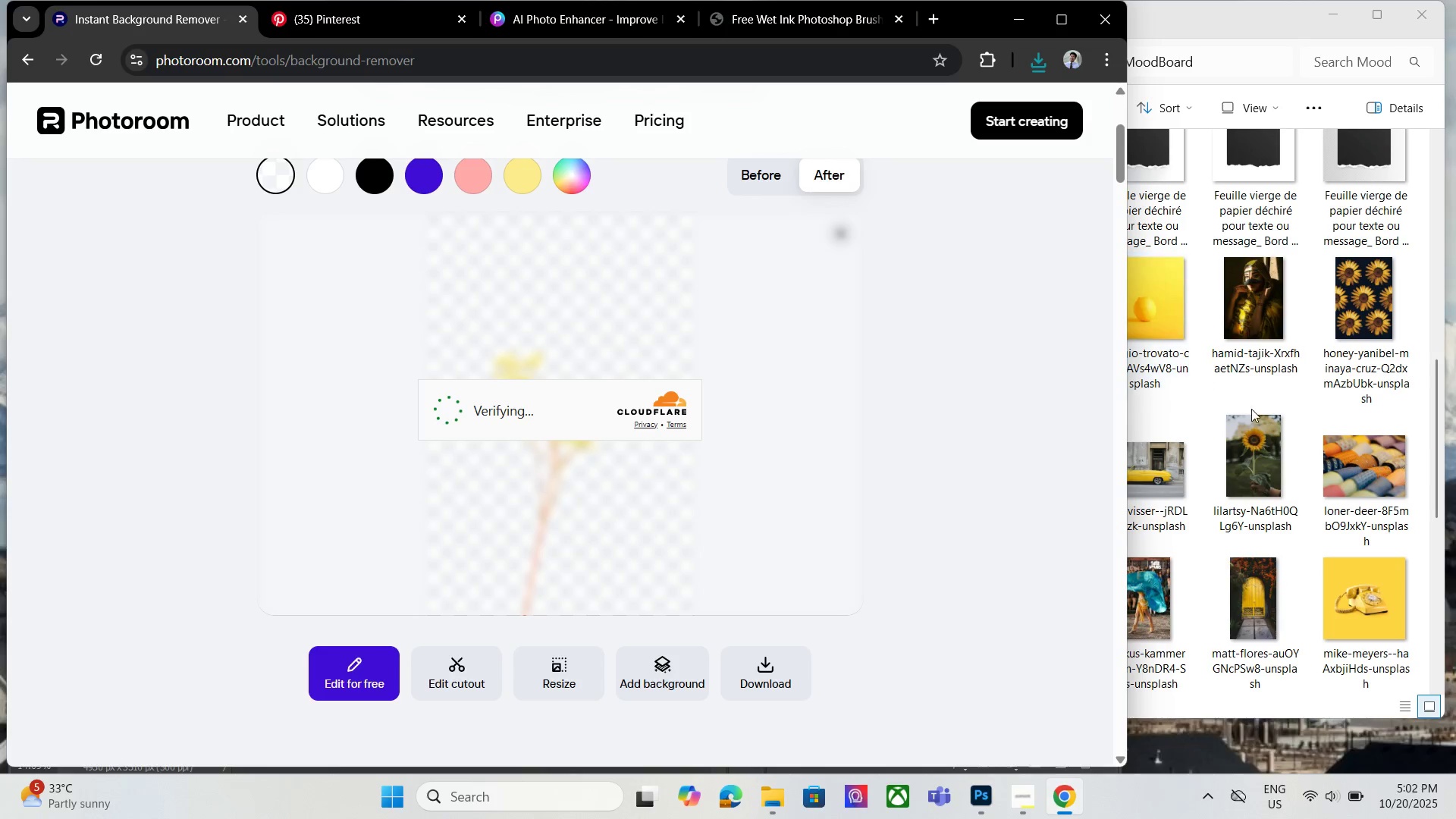 
left_click([1336, 315])
 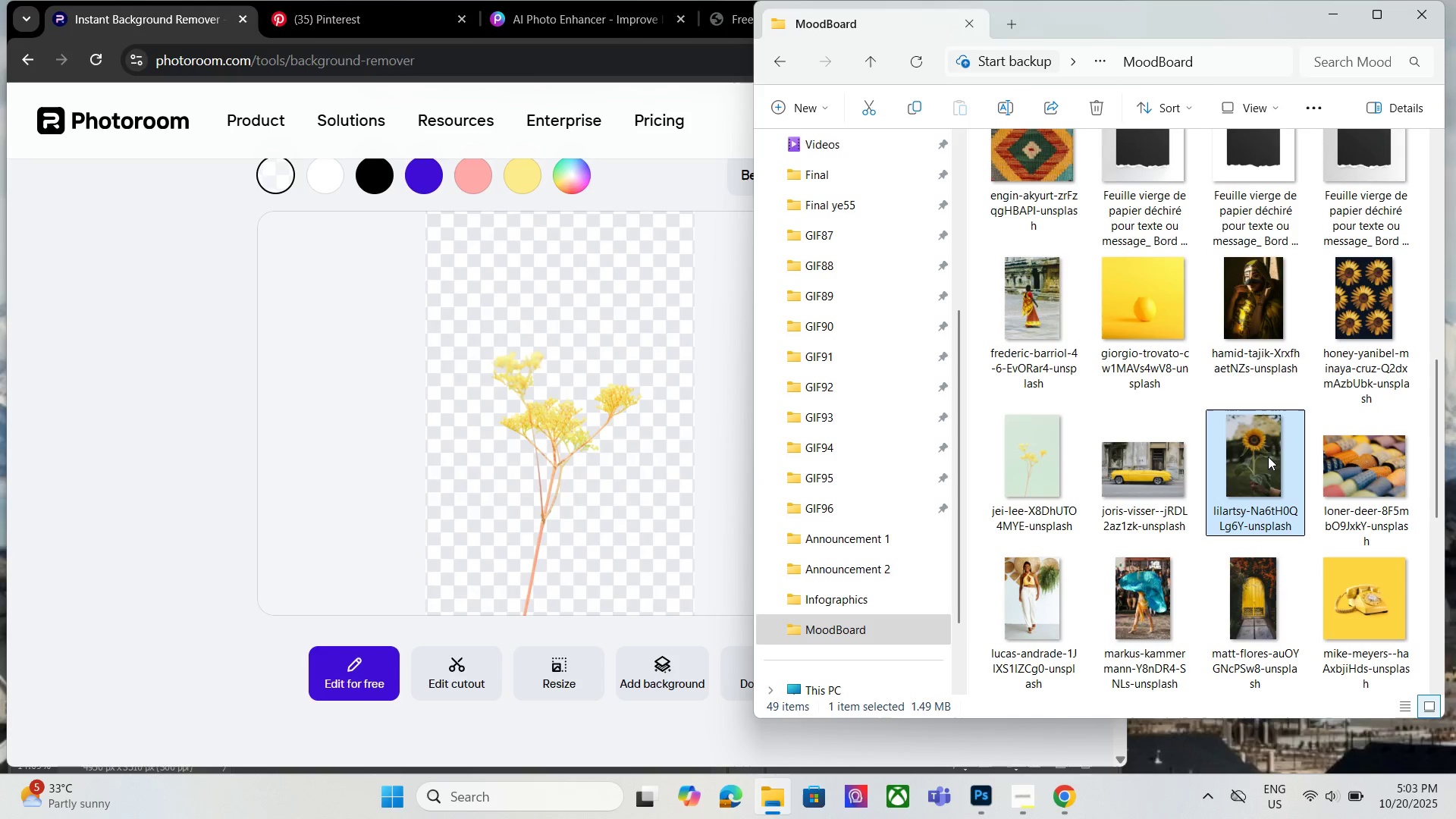 
double_click([1173, 466])
 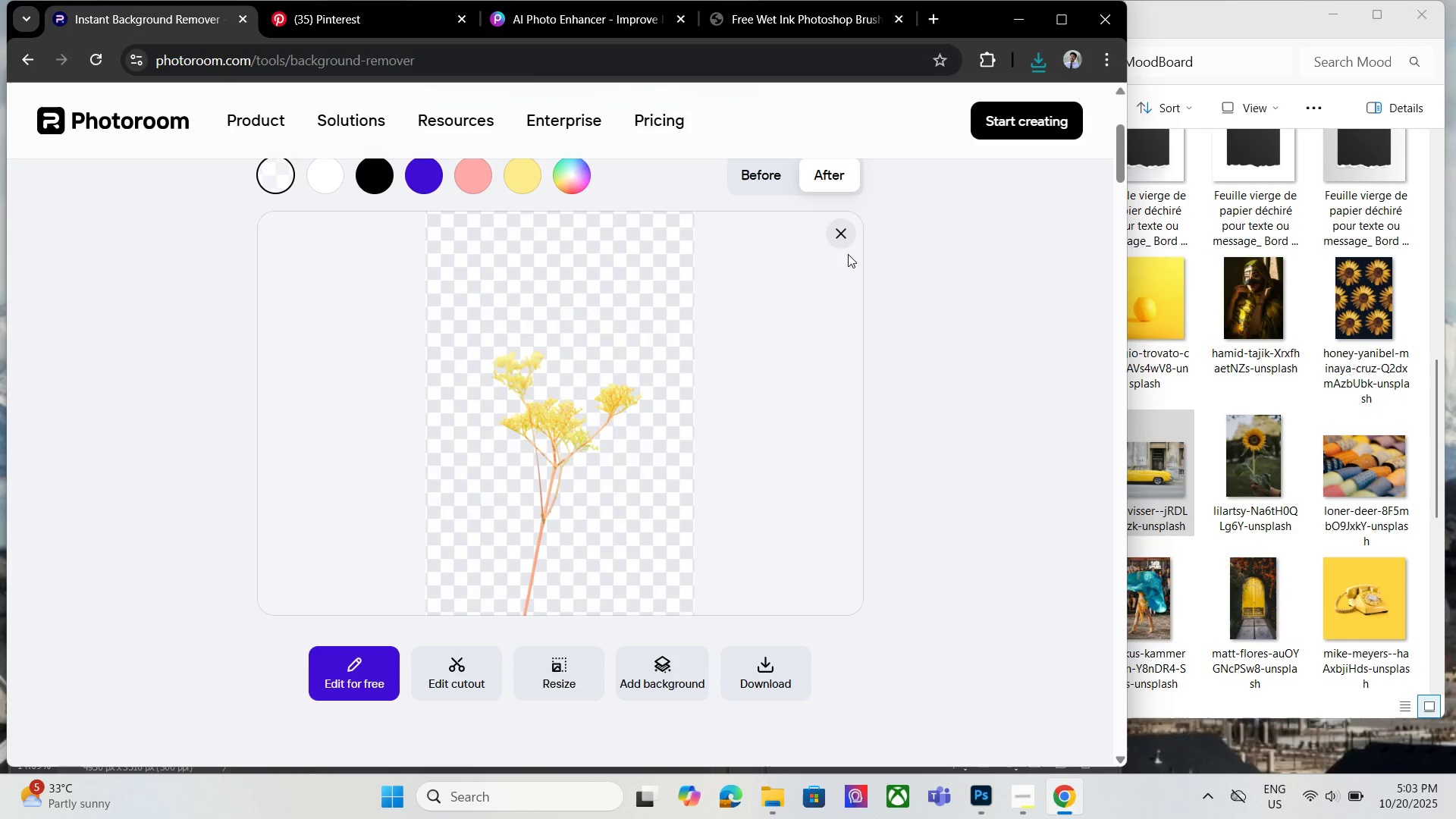 
left_click([852, 229])
 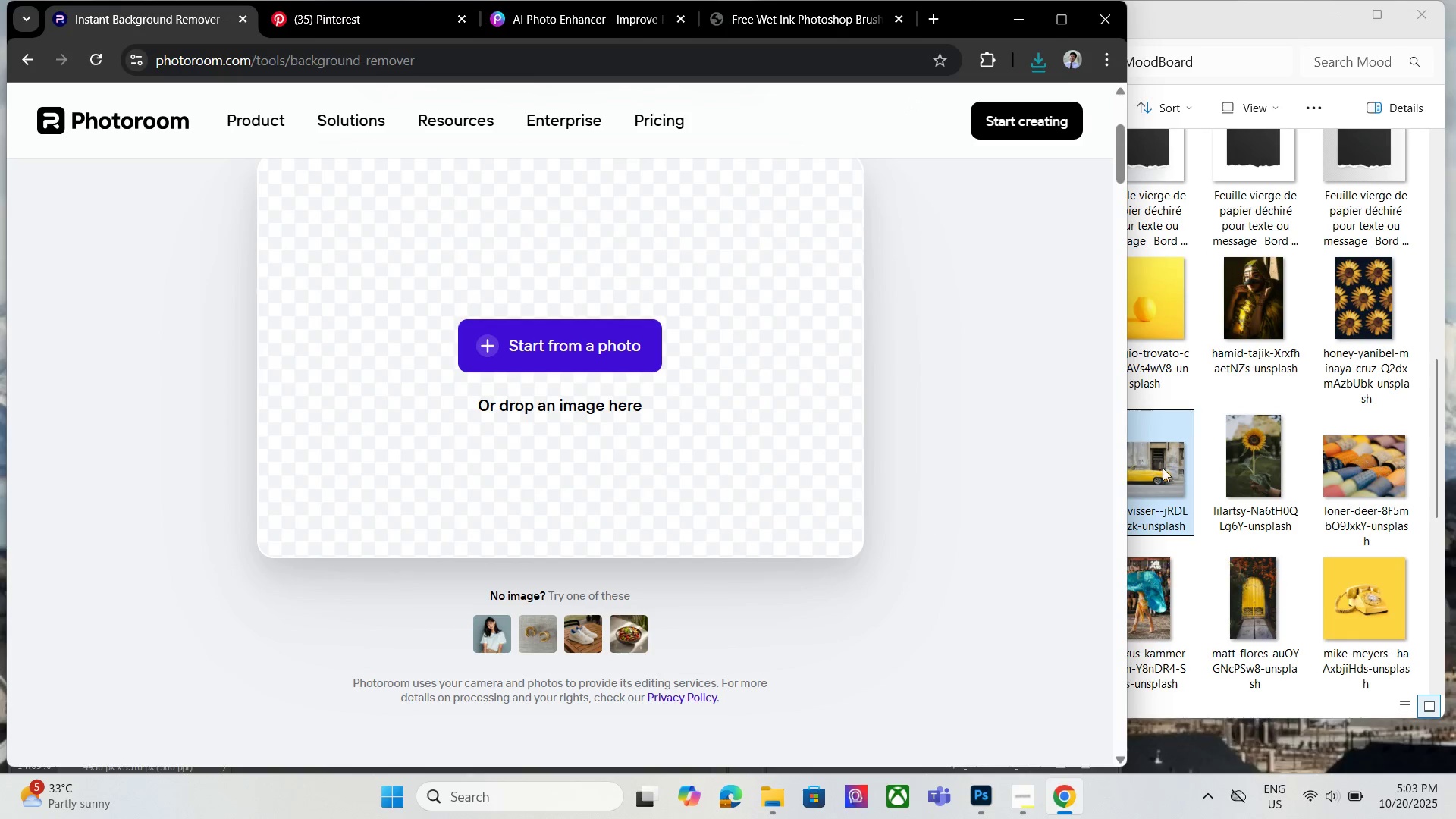 
left_click([1166, 468])
 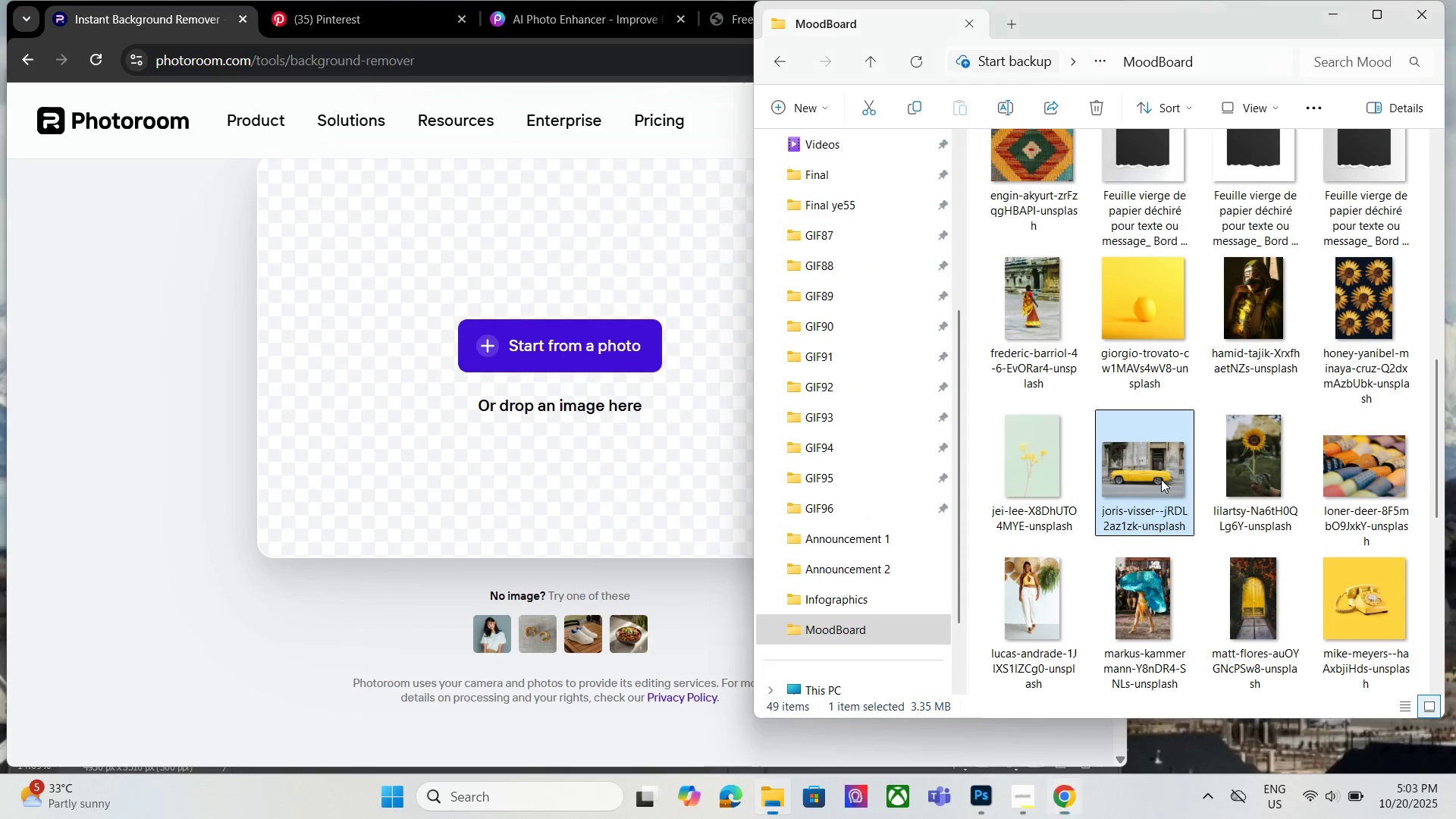 
left_click_drag(start_coordinate=[1153, 472], to_coordinate=[620, 367])
 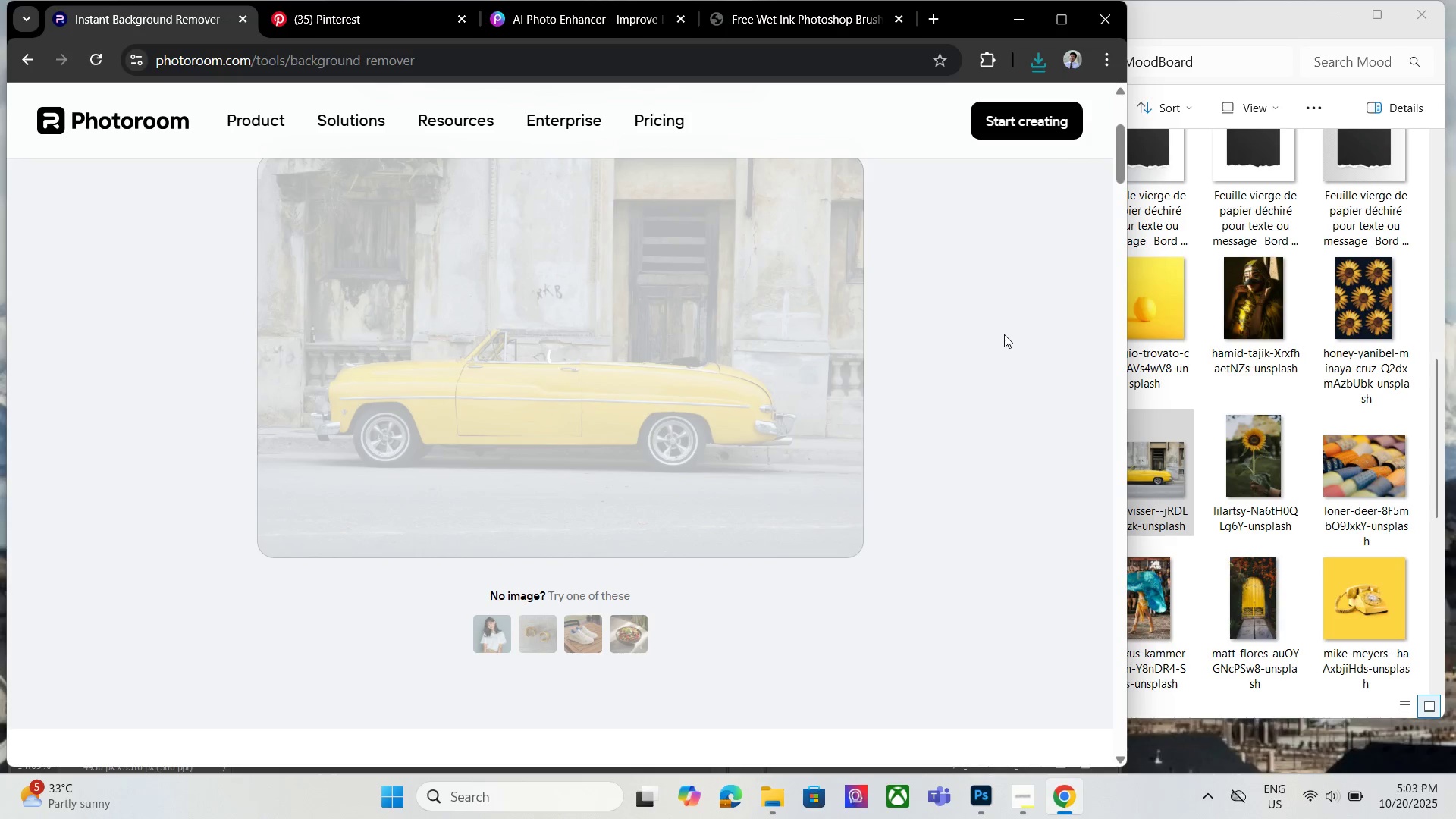 
wait(15.9)
 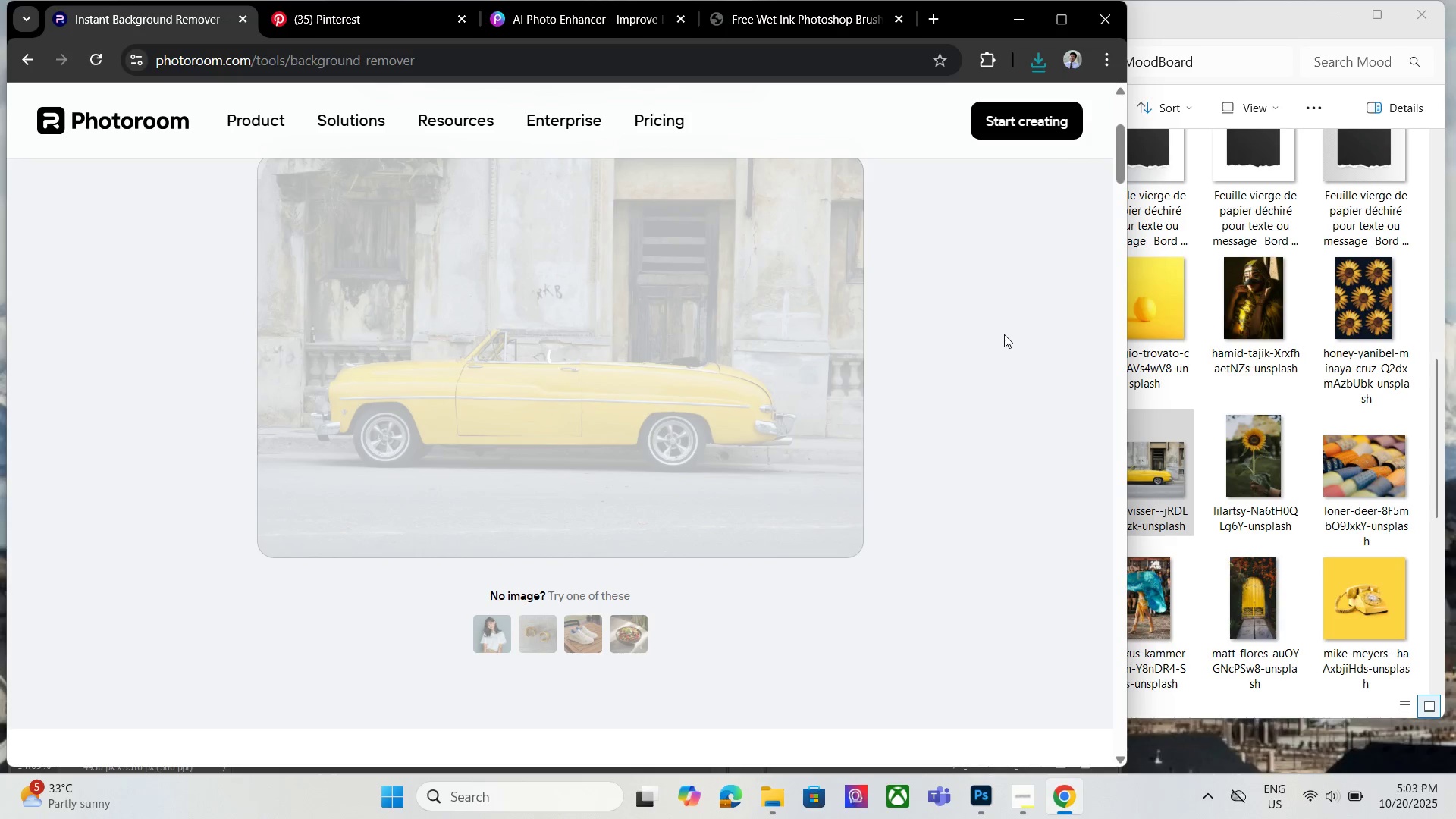 
left_click([987, 801])
 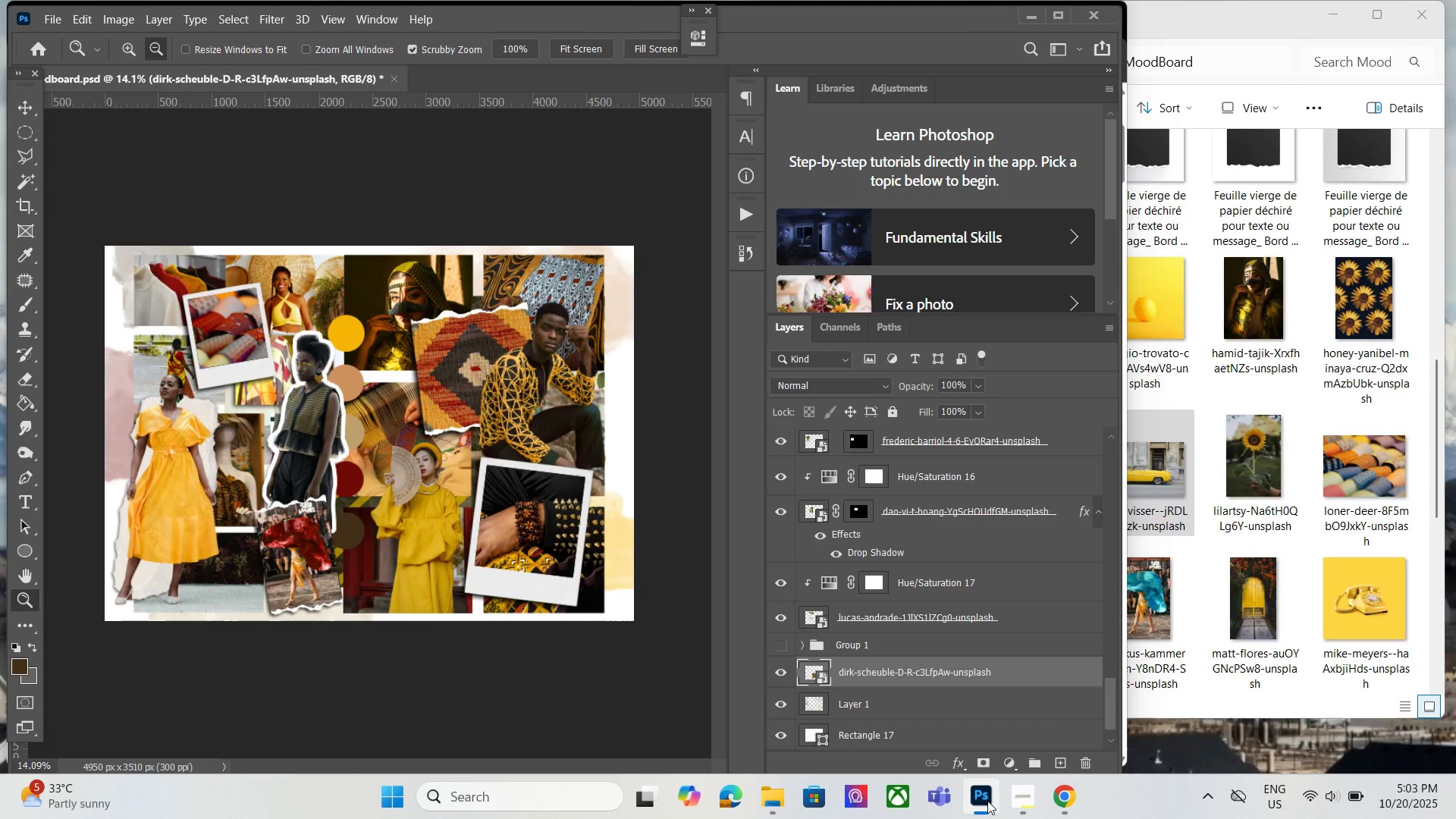 
wait(7.33)
 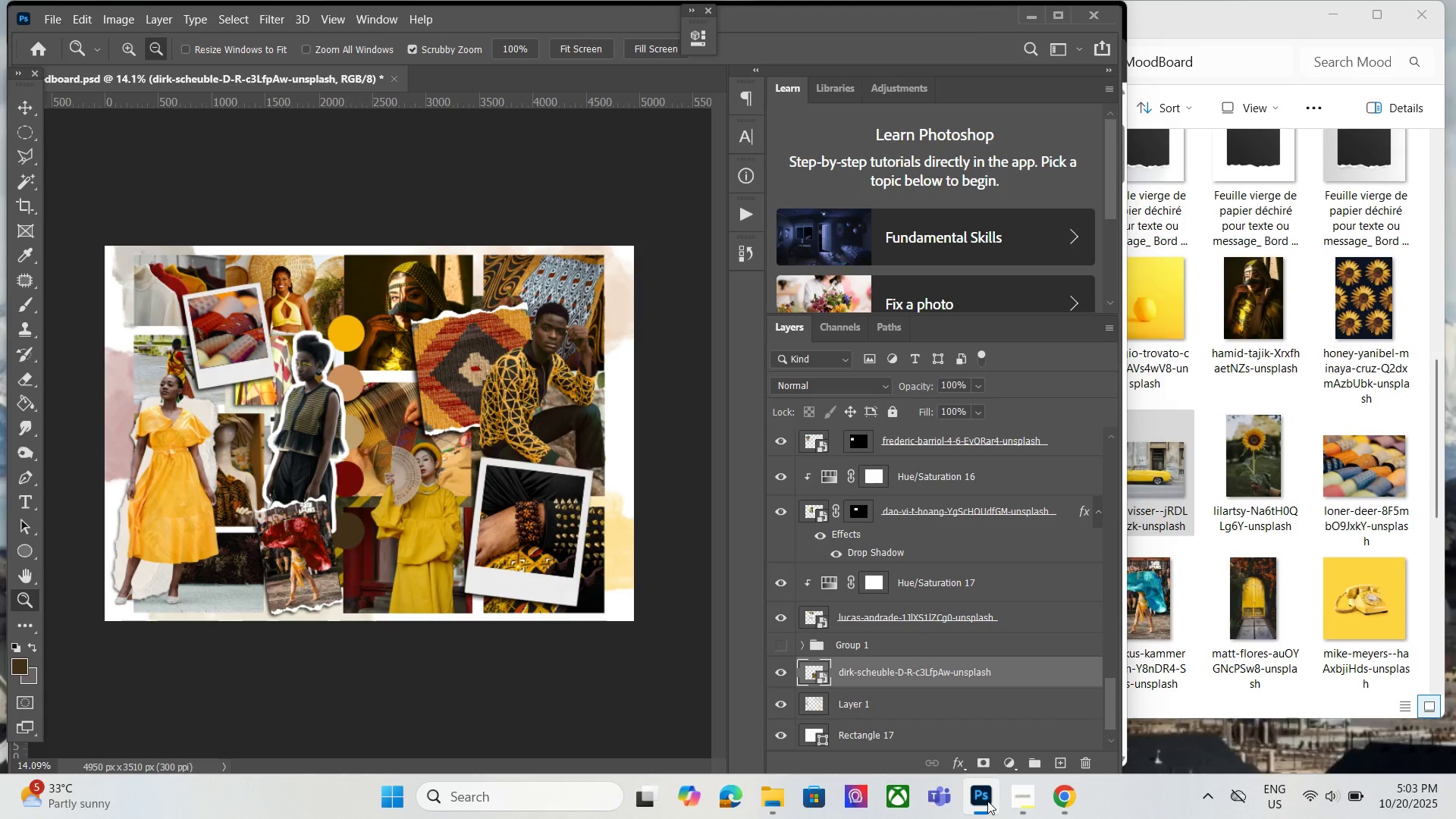 
left_click([987, 800])
 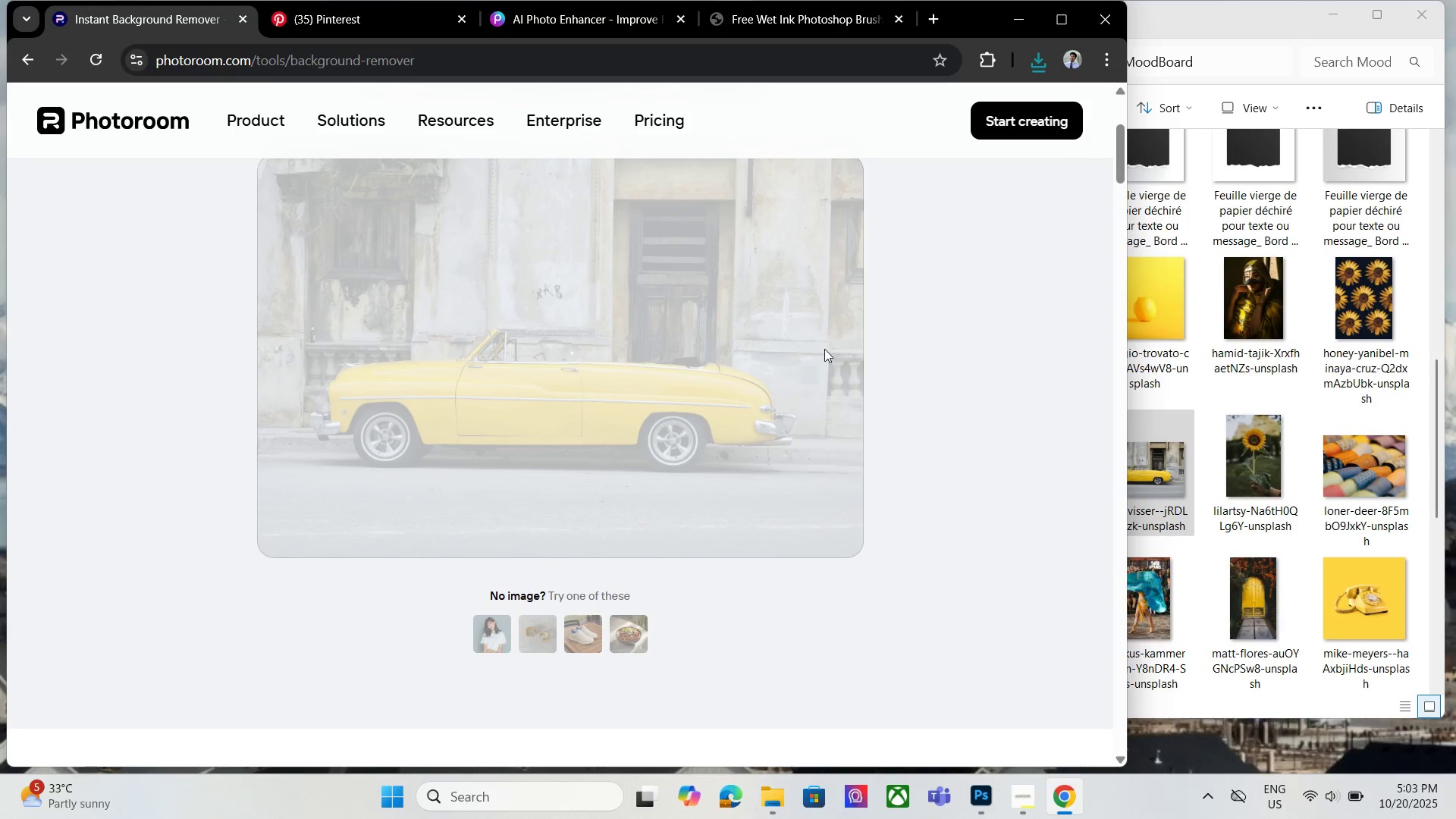 
scroll: coordinate [868, 409], scroll_direction: up, amount: 1.0
 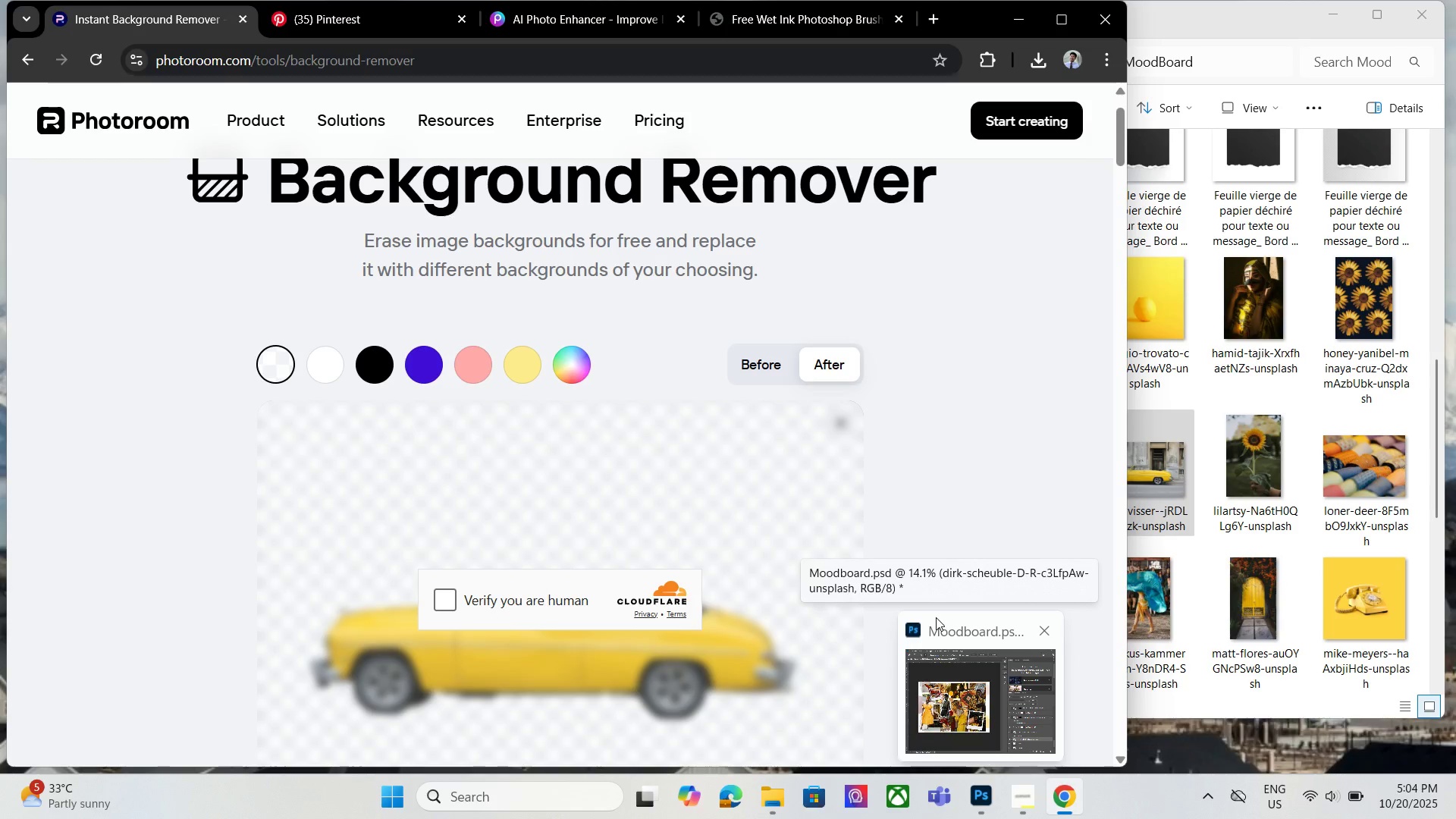 
wait(44.12)
 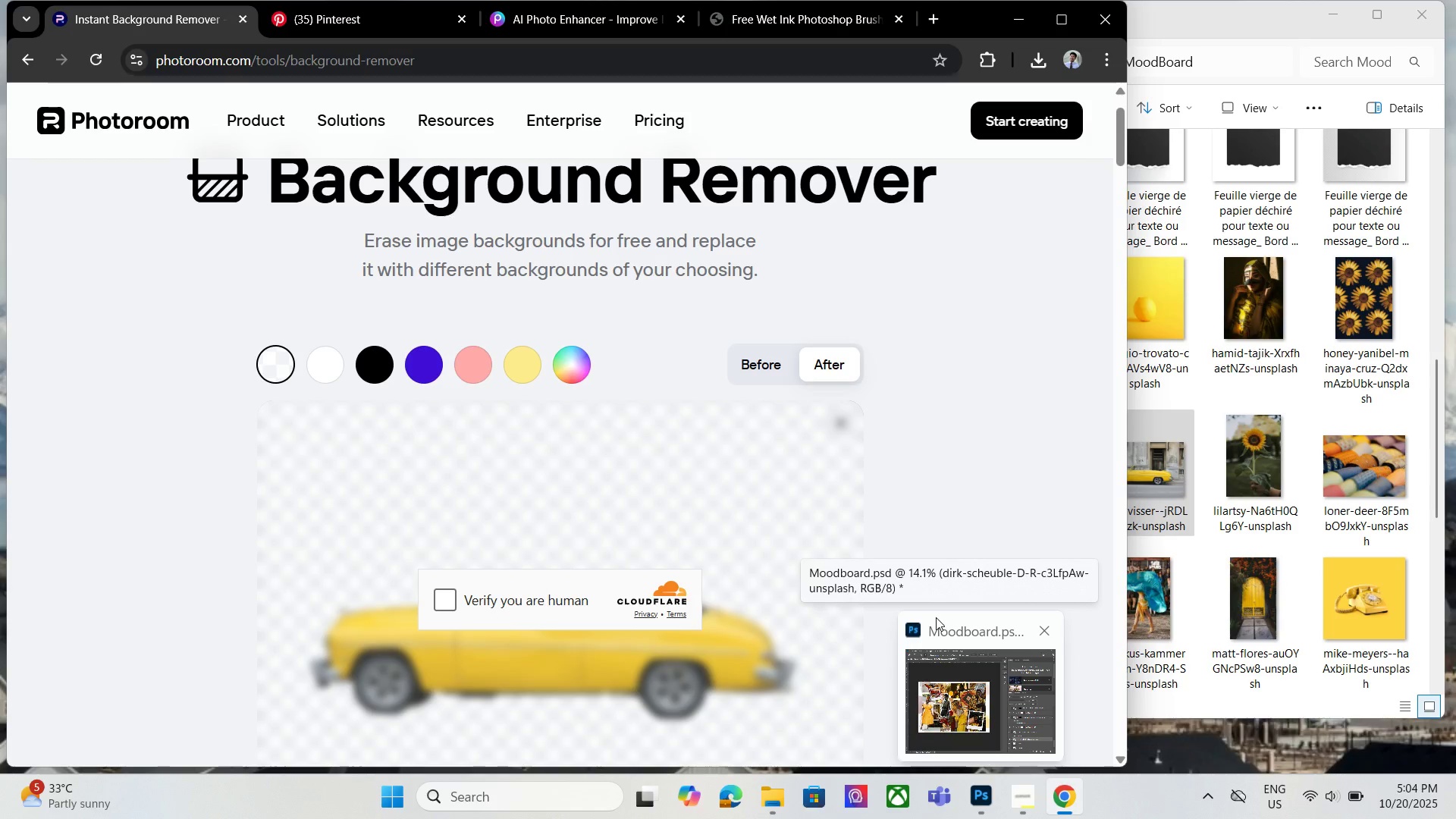 
left_click([435, 600])
 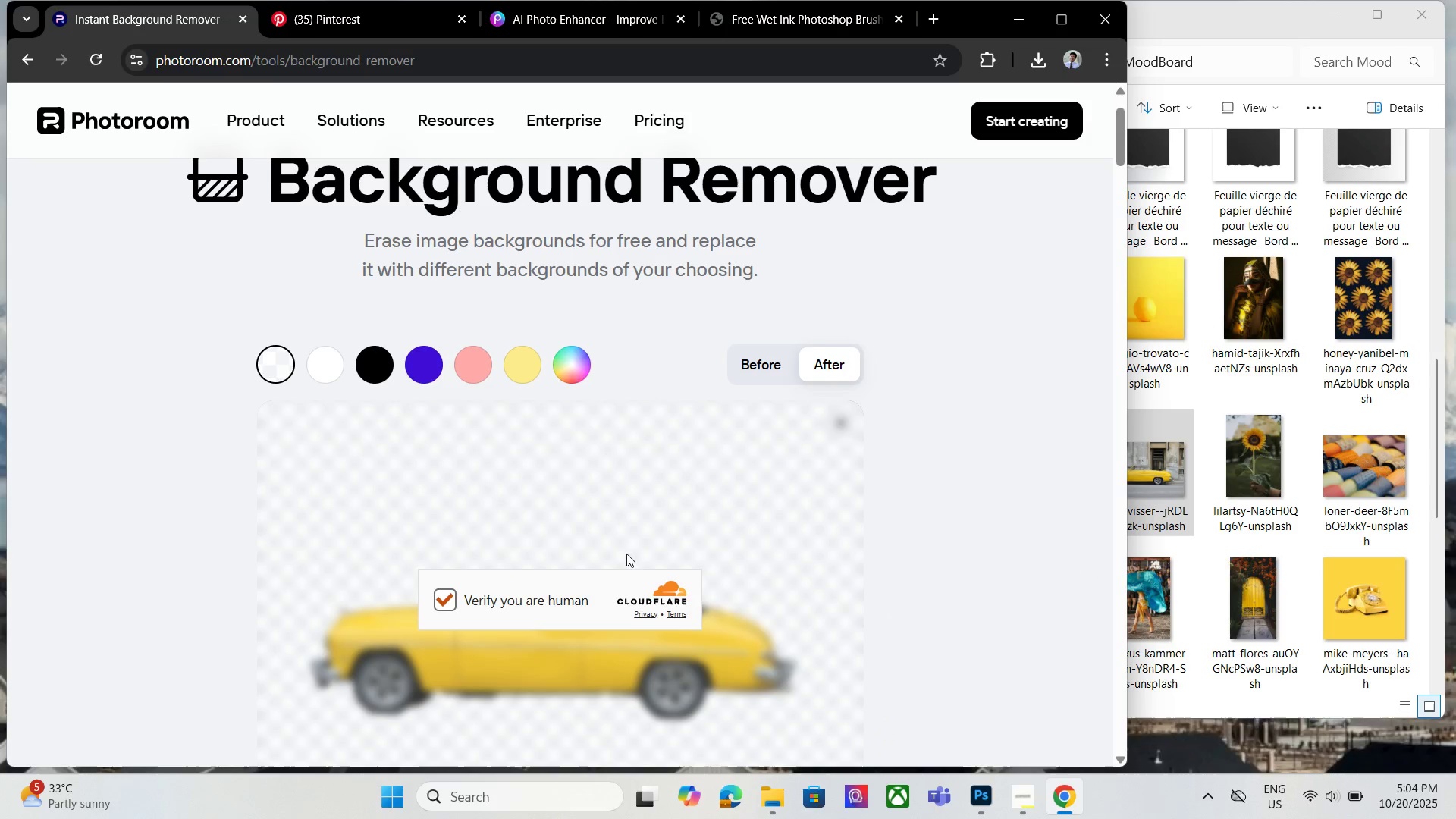 
scroll: coordinate [766, 561], scroll_direction: down, amount: 2.0
 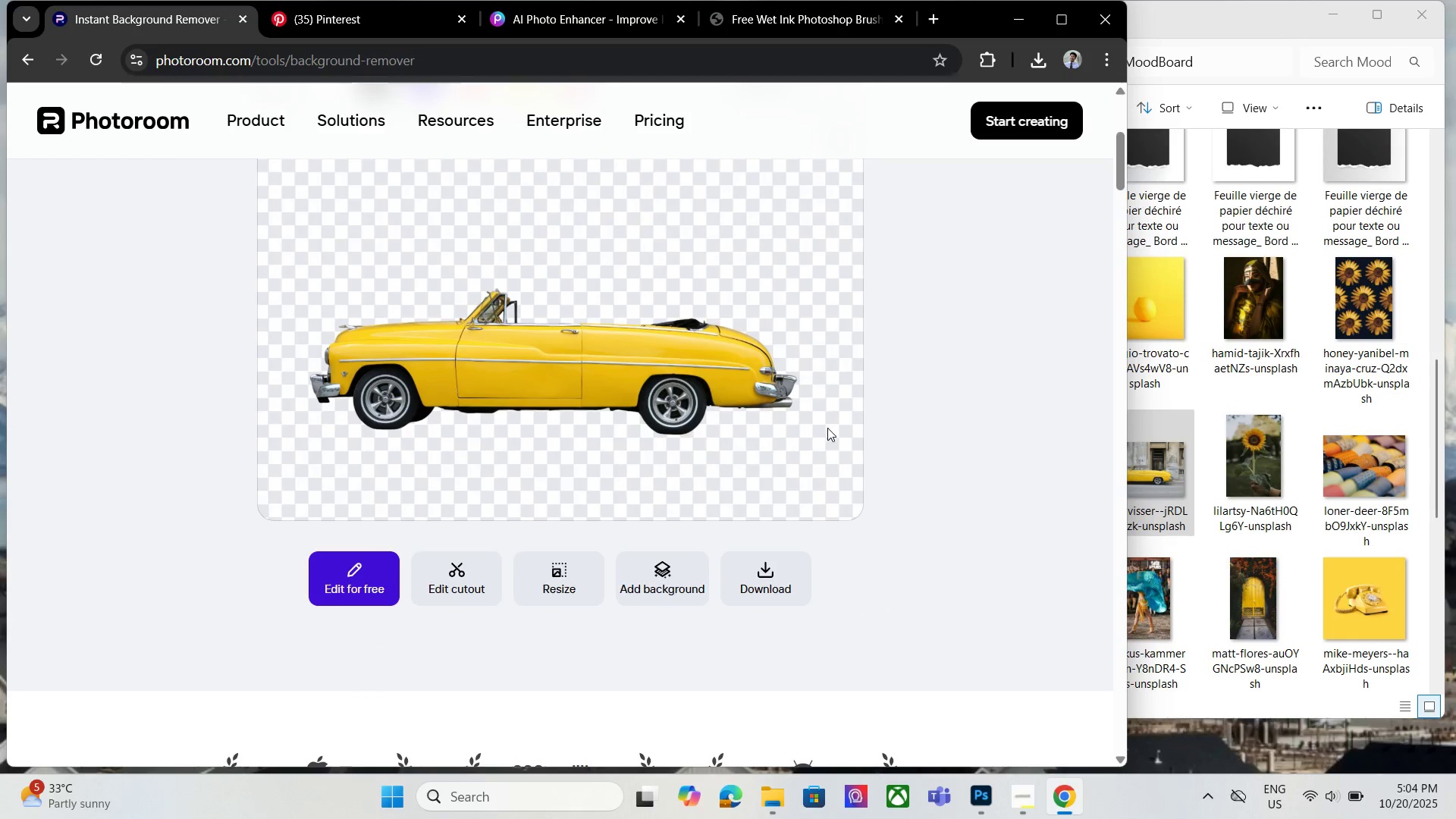 
left_click_drag(start_coordinate=[787, 585], to_coordinate=[786, 580])
 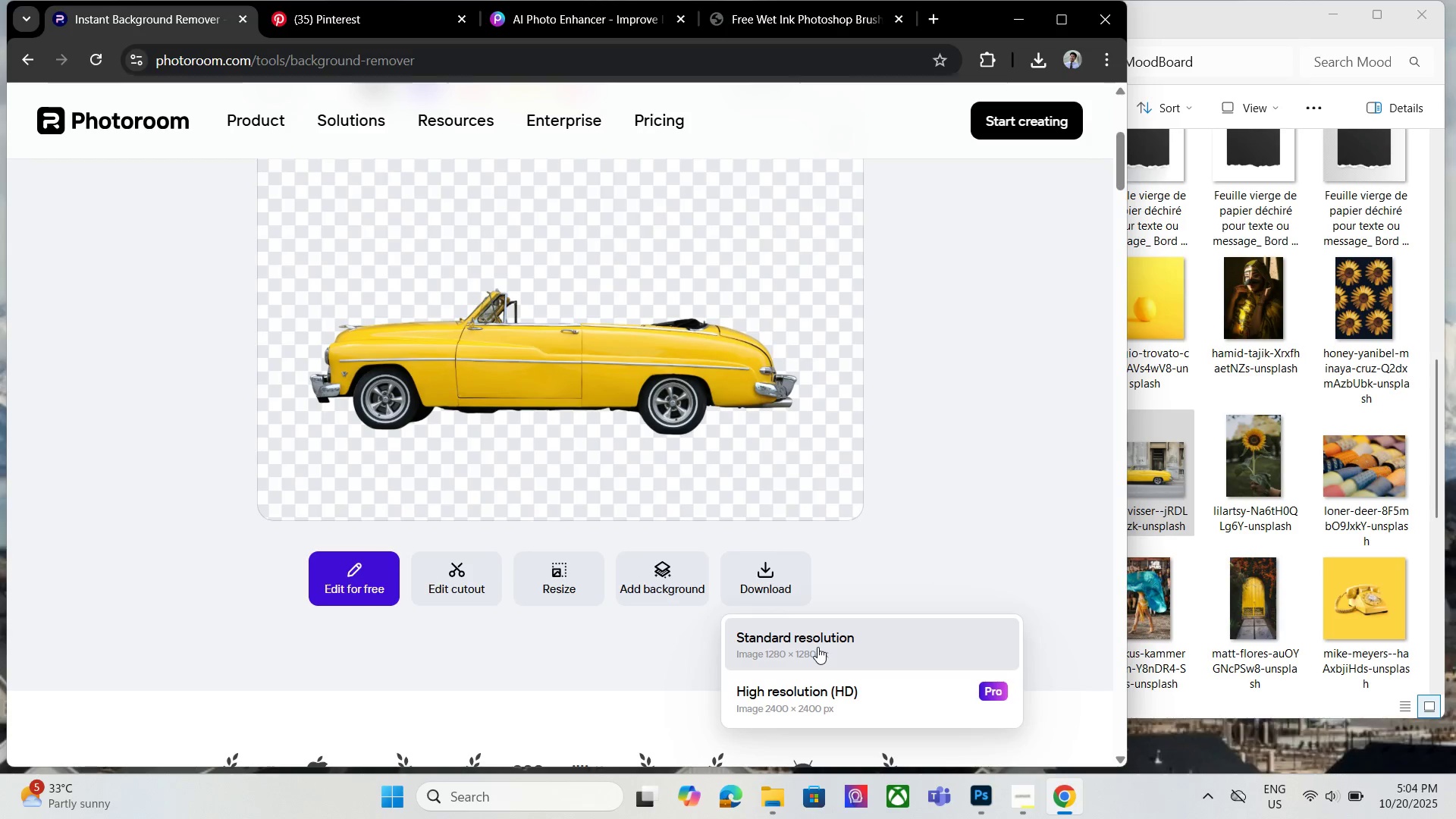 
left_click([817, 647])
 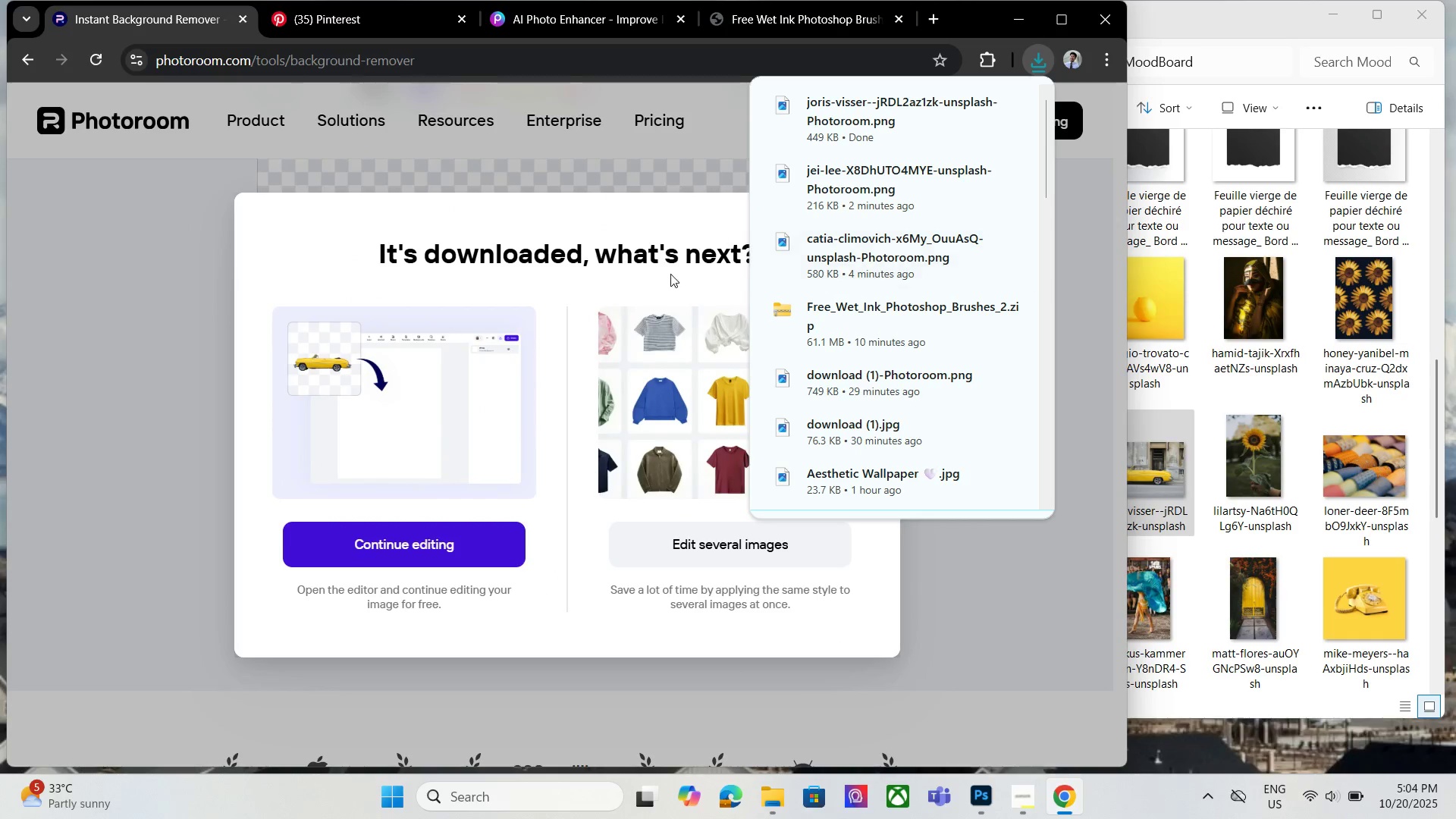 
left_click([653, 233])
 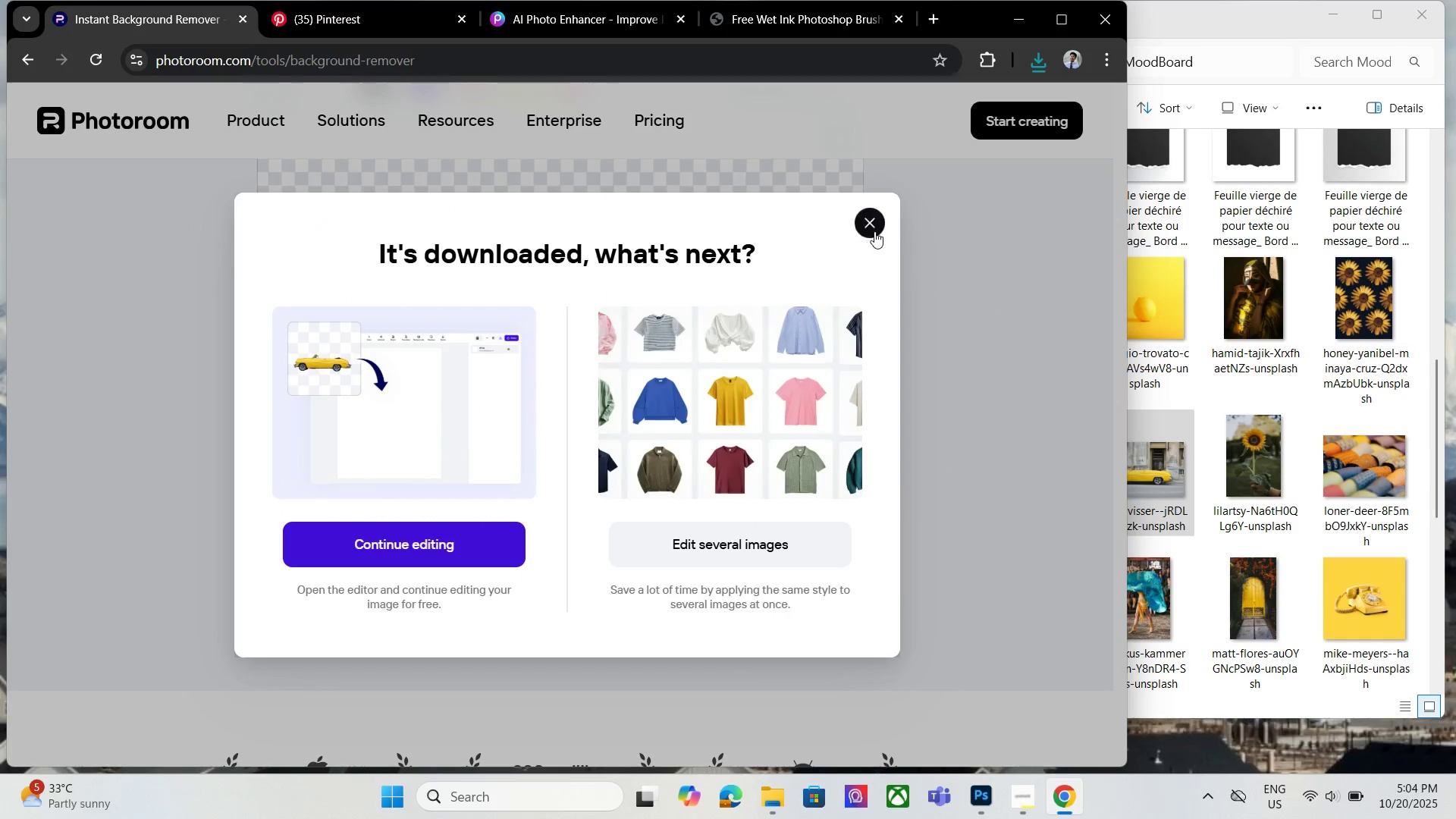 
scroll: coordinate [954, 379], scroll_direction: up, amount: 1.0
 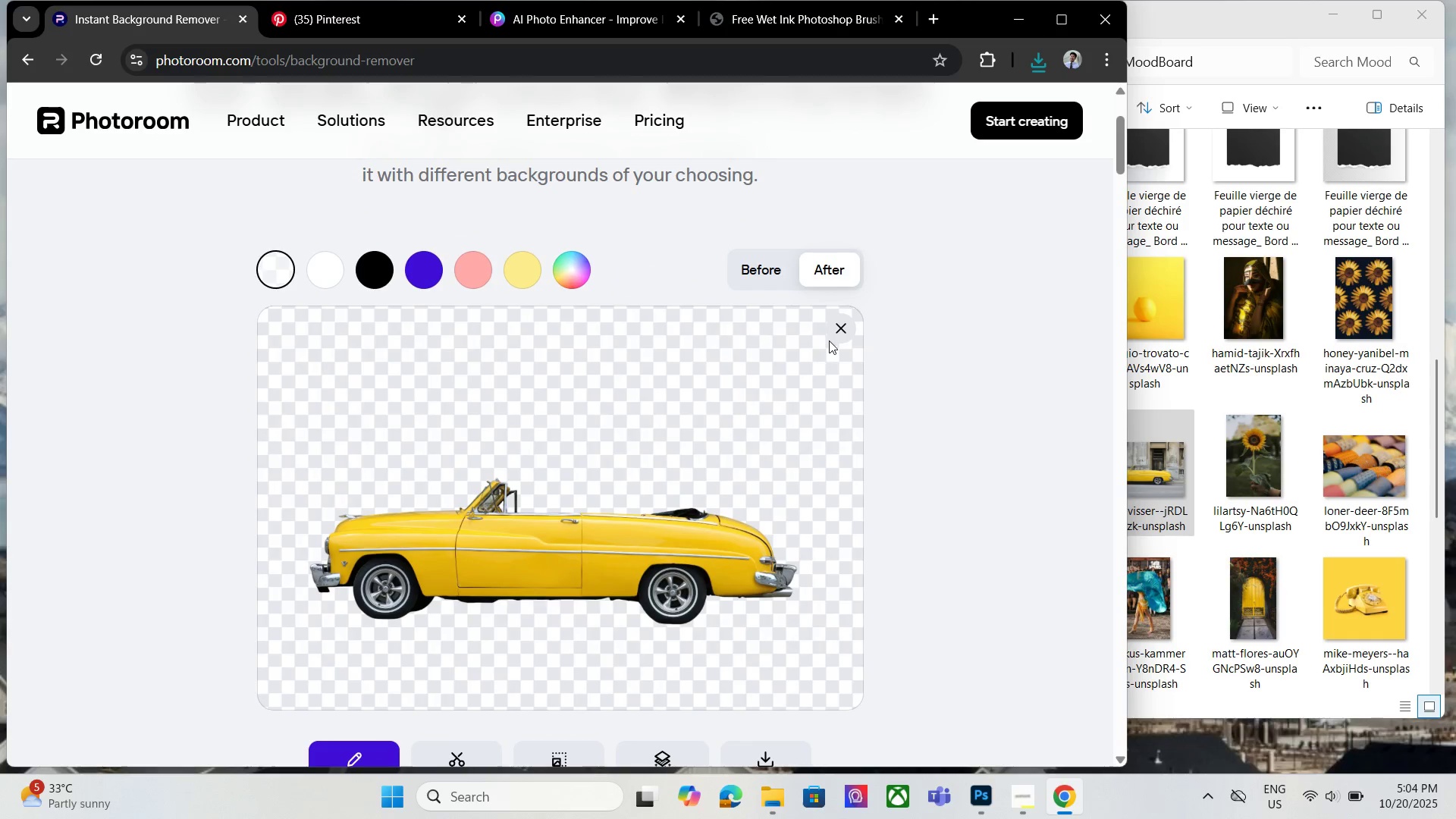 
left_click_drag(start_coordinate=[840, 332], to_coordinate=[844, 328])
 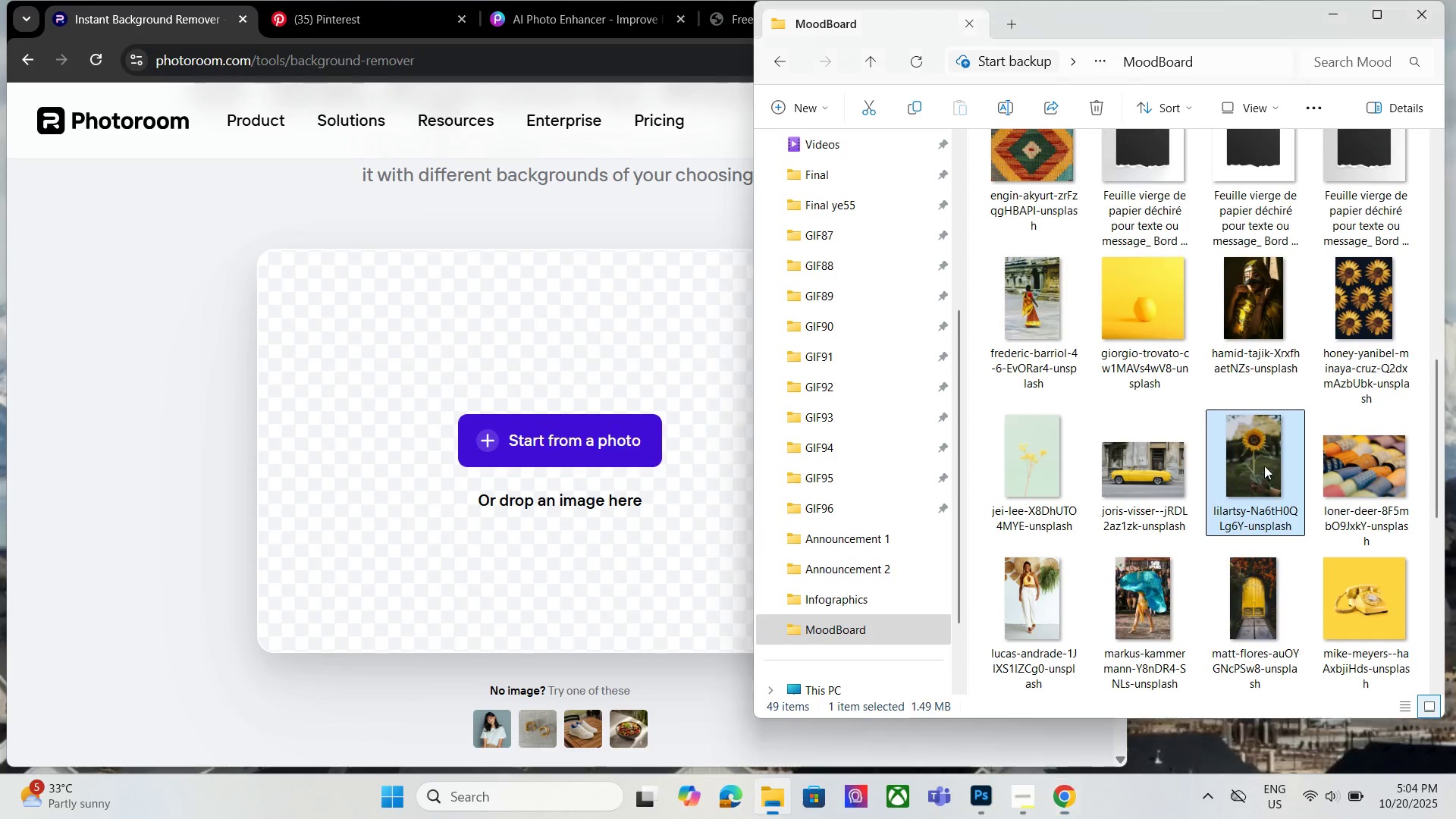 
left_click_drag(start_coordinate=[1262, 444], to_coordinate=[565, 444])
 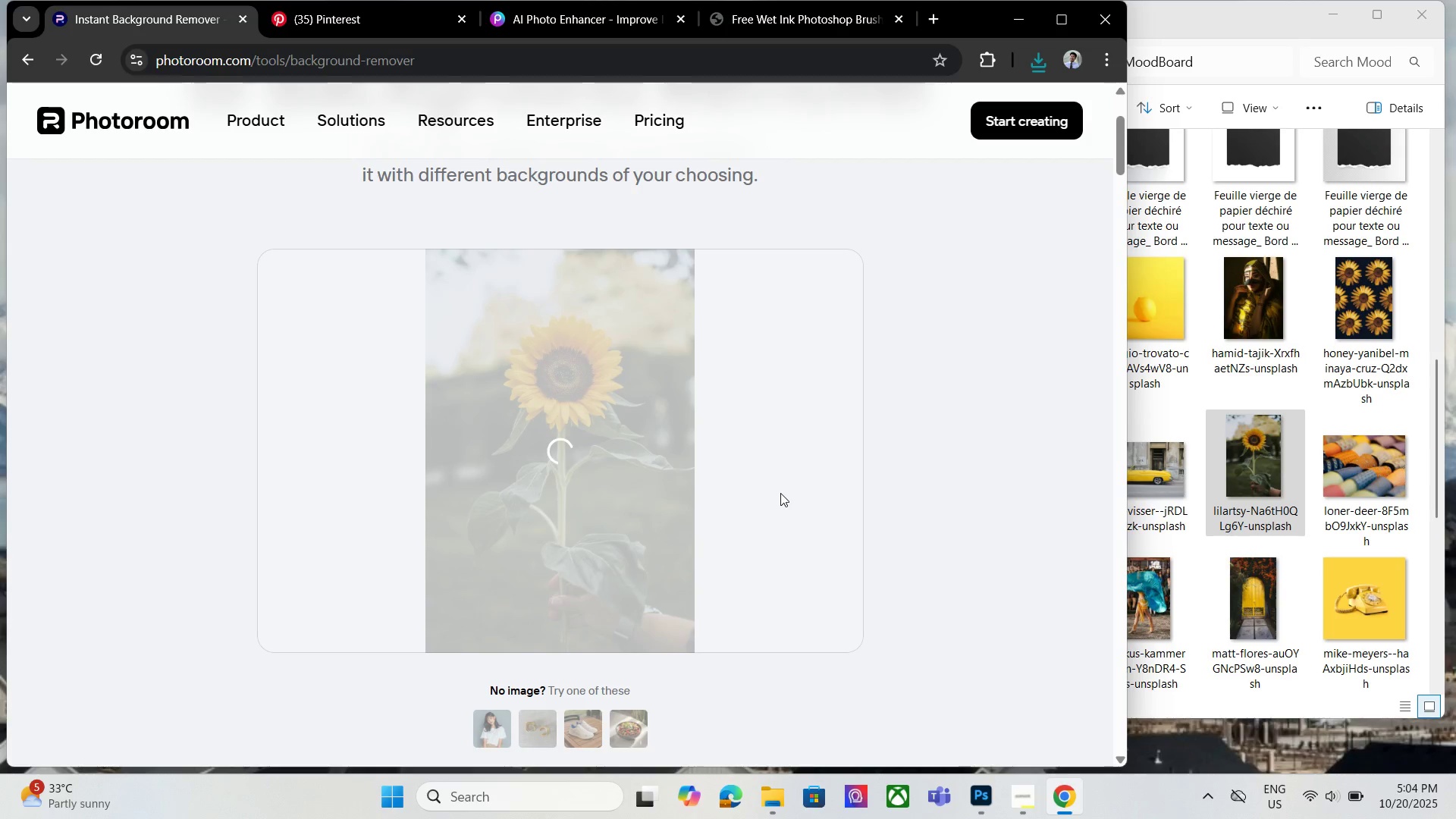 
wait(21.06)
 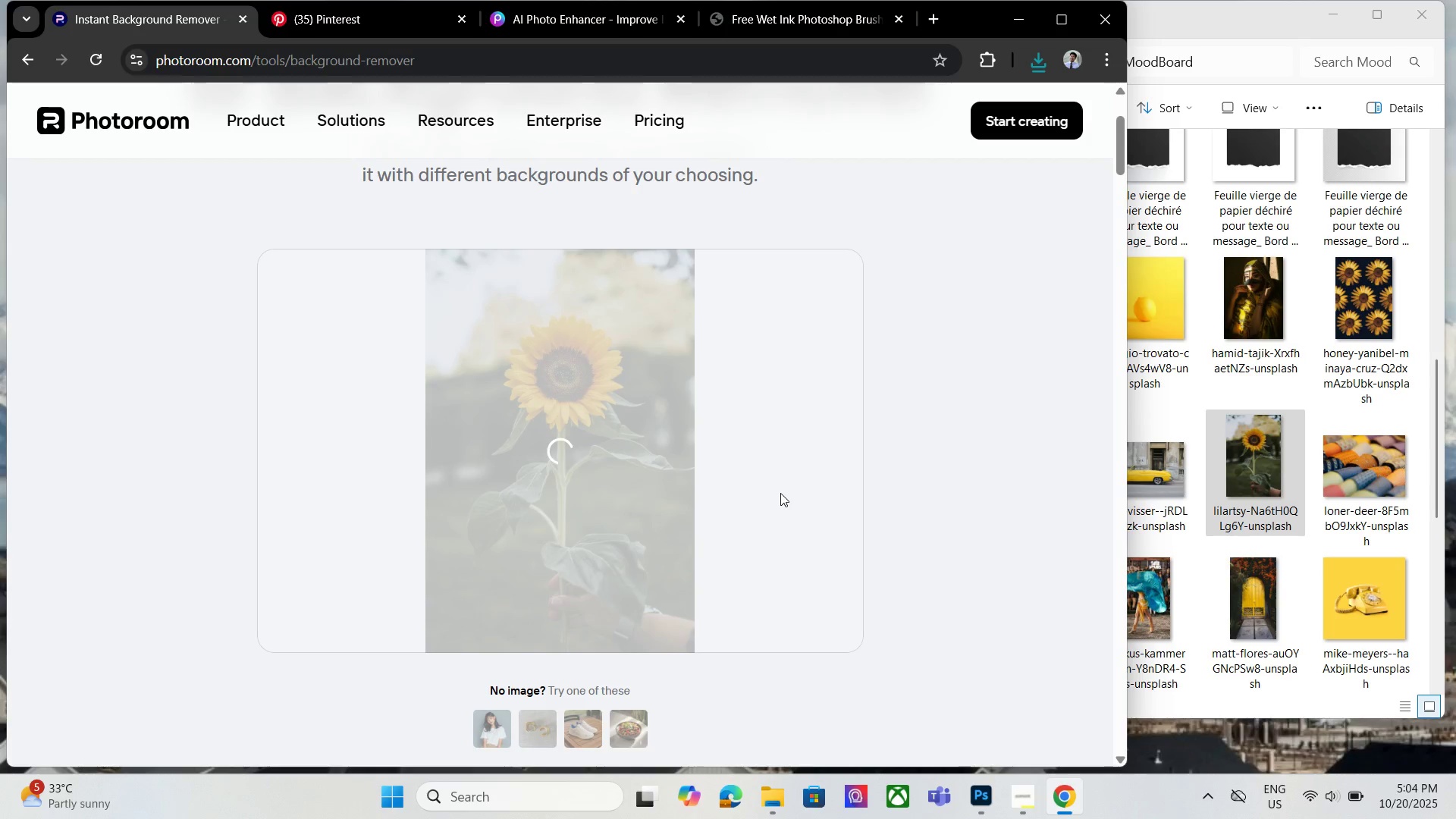 
left_click([1020, 793])